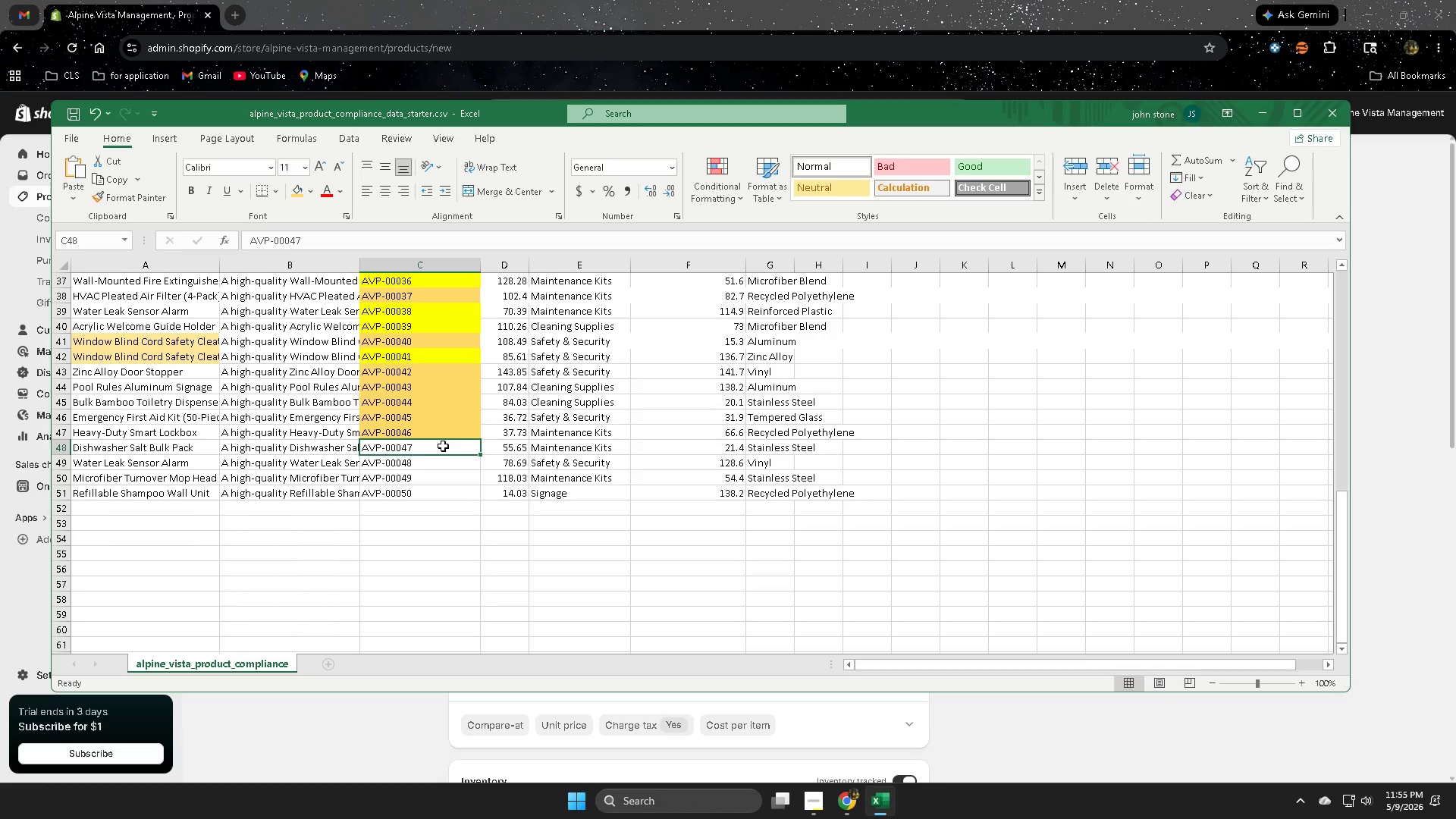 
double_click([441, 450])
 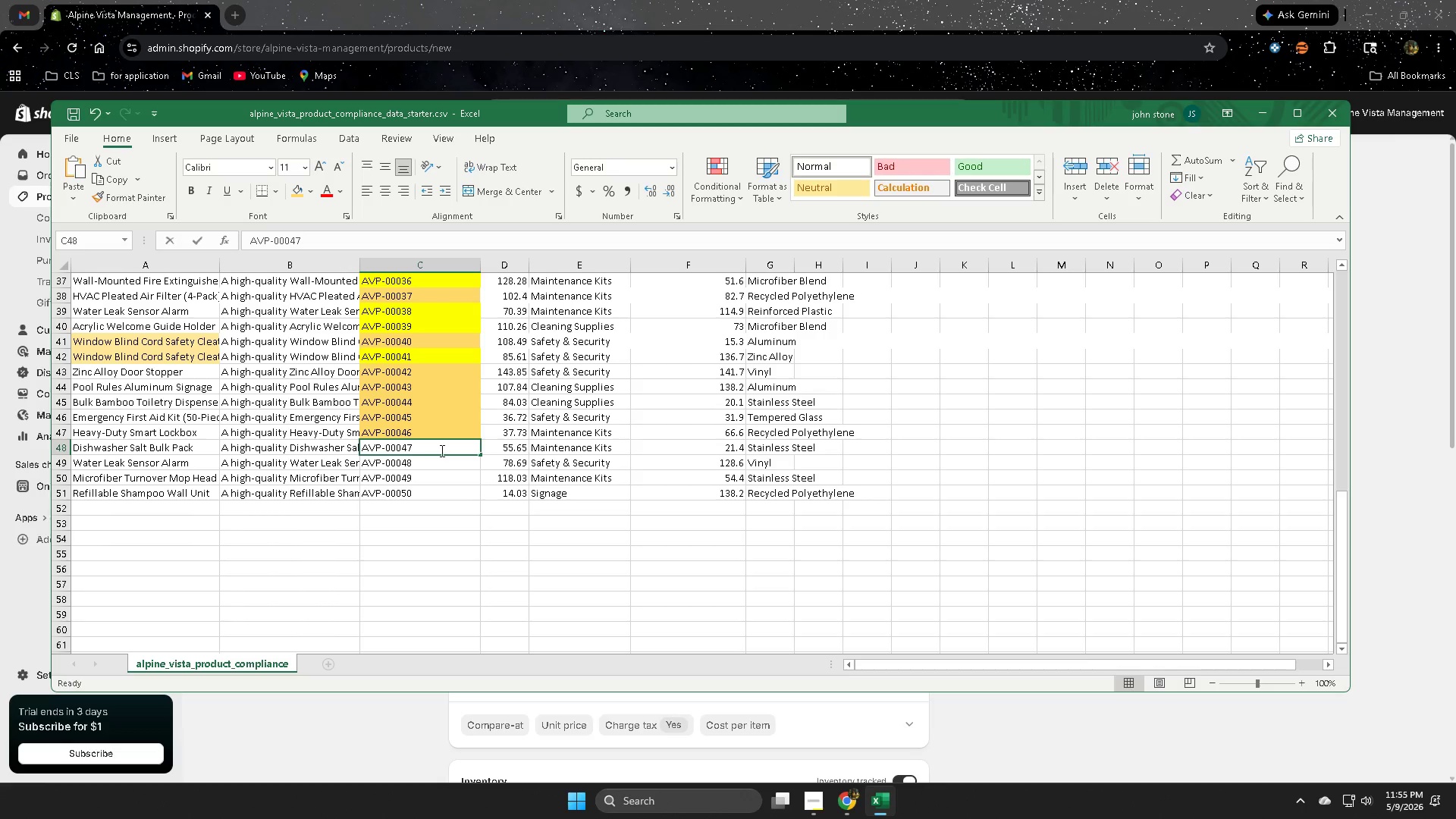 
triple_click([441, 450])
 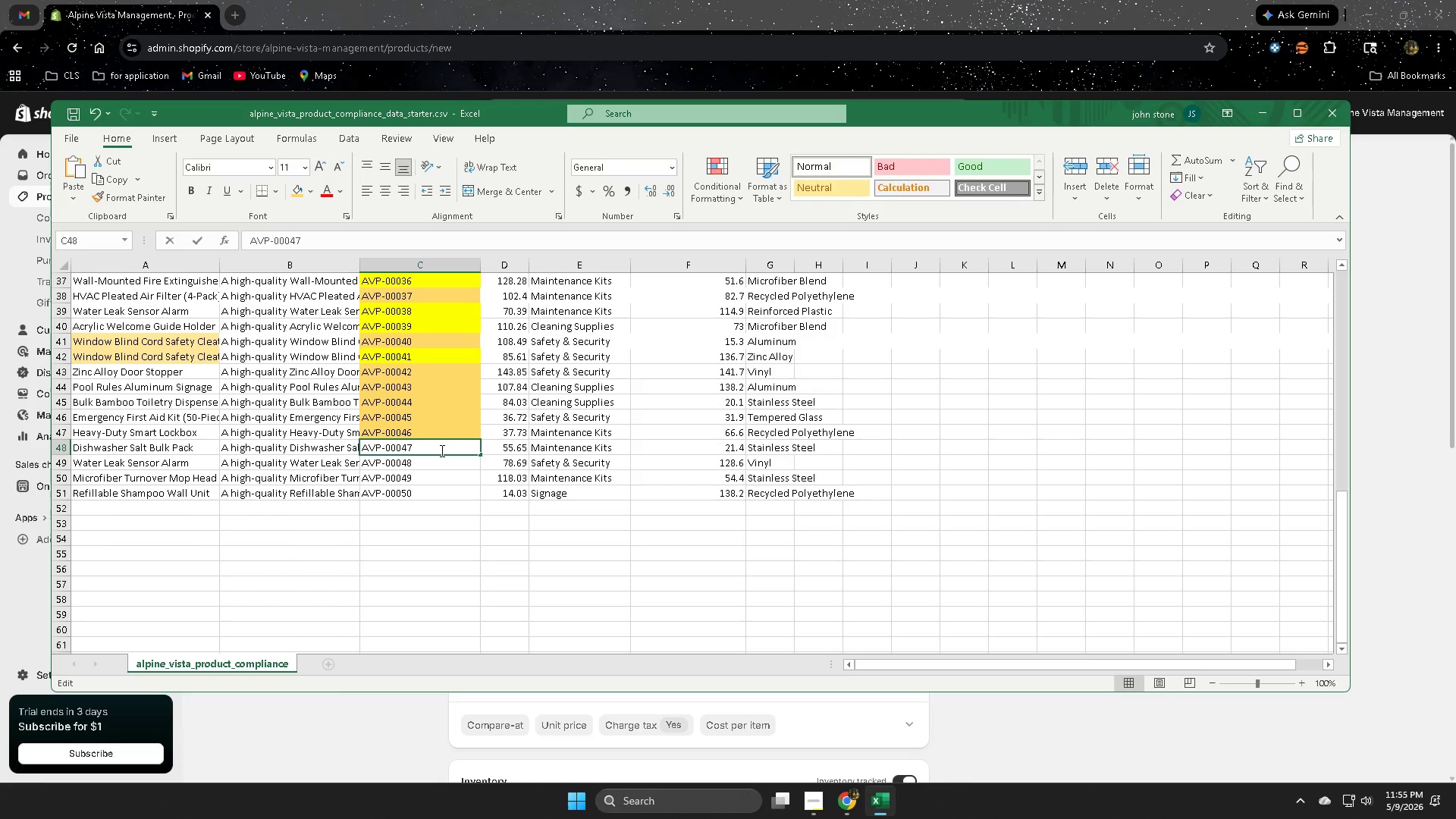 
triple_click([441, 450])
 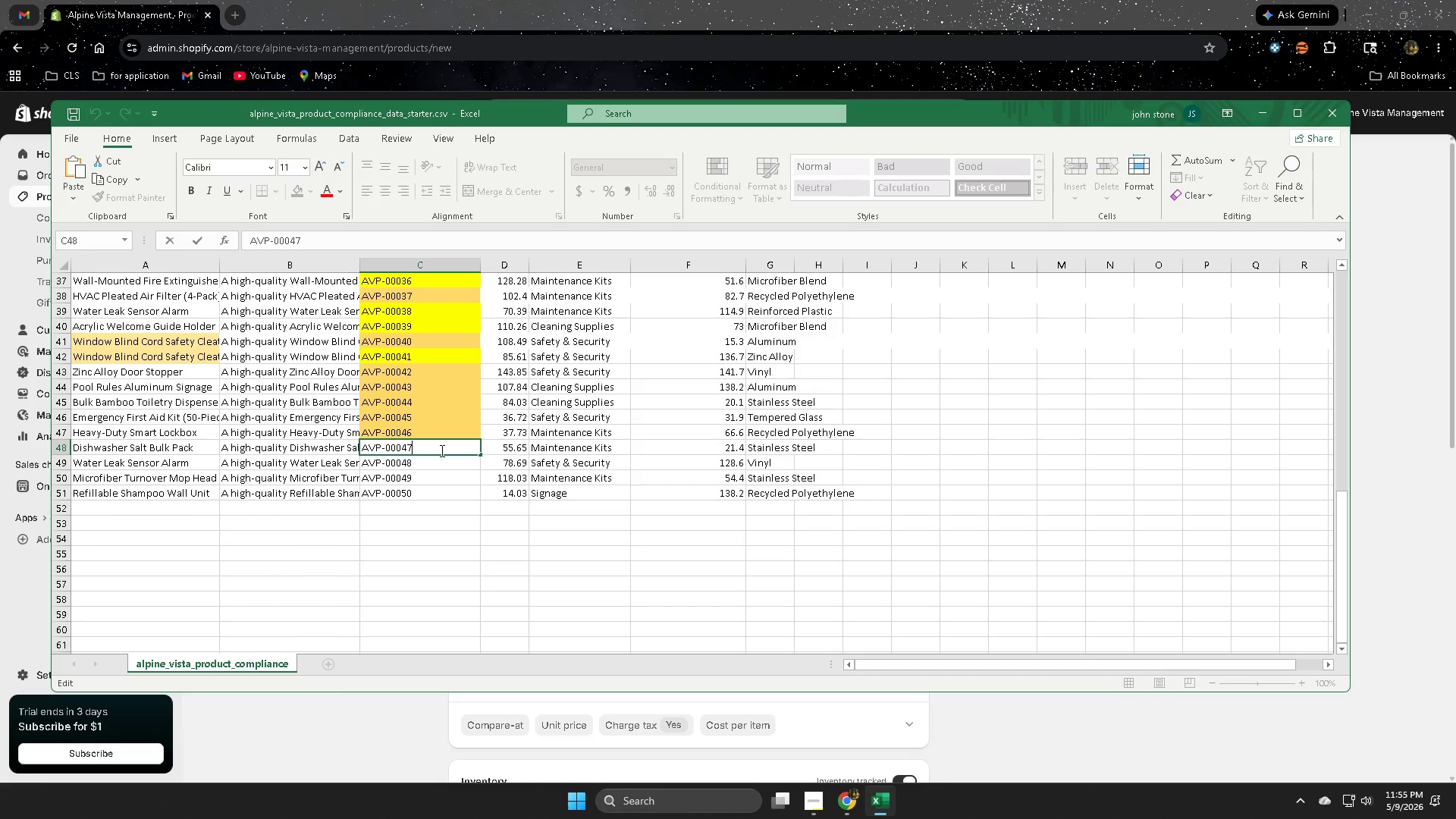 
triple_click([441, 450])
 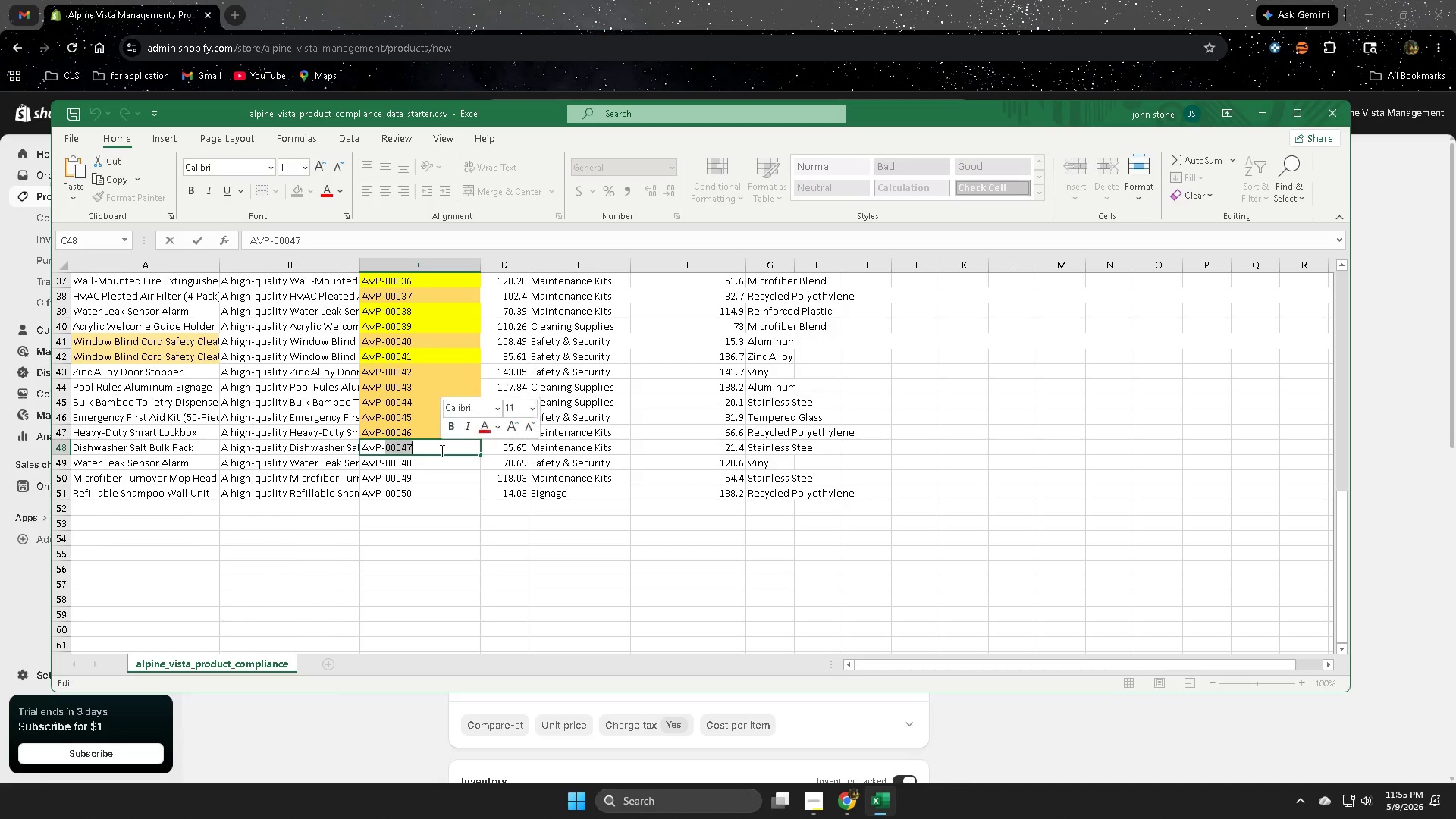 
triple_click([441, 450])
 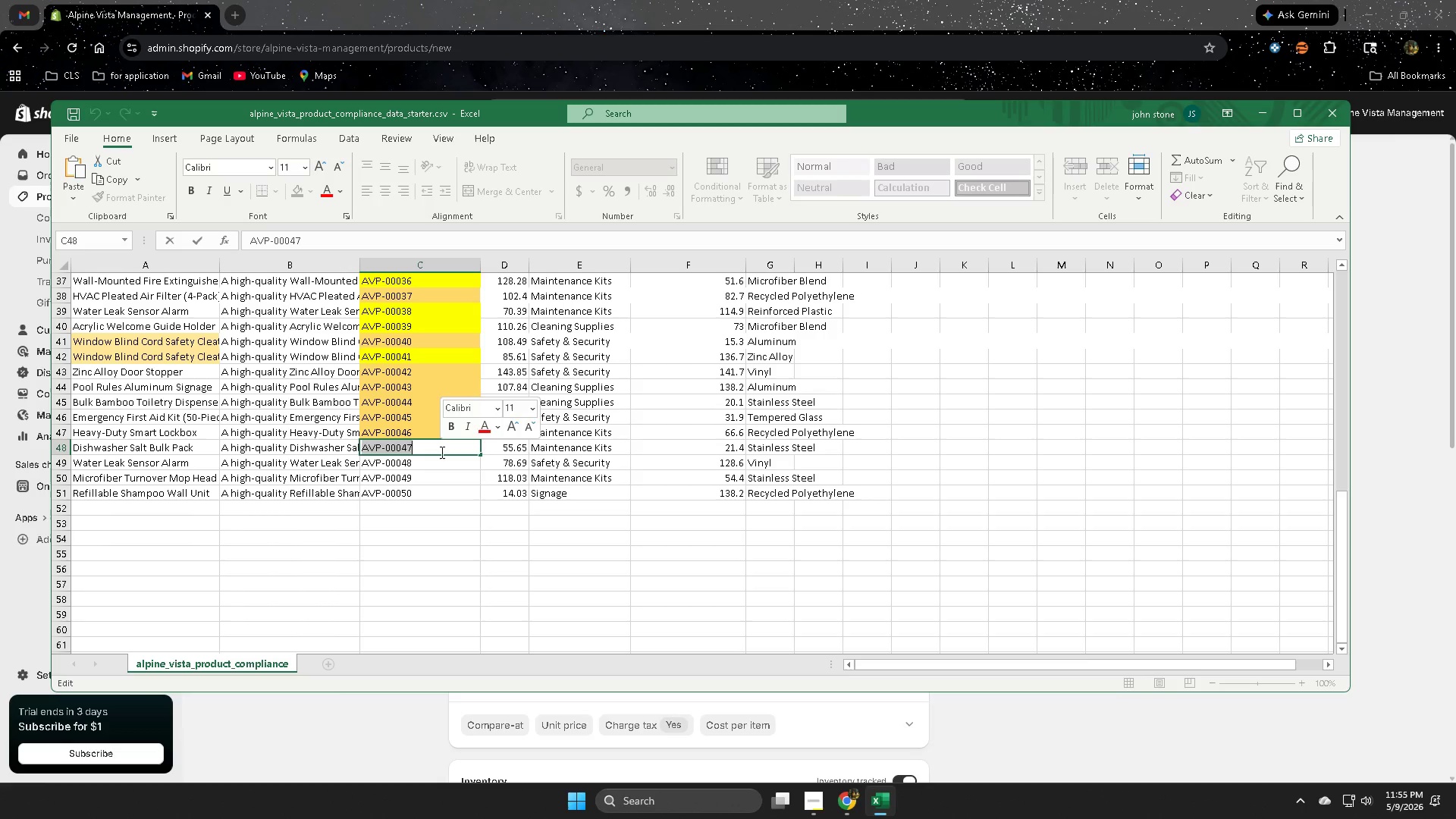 
key(Control+C)
 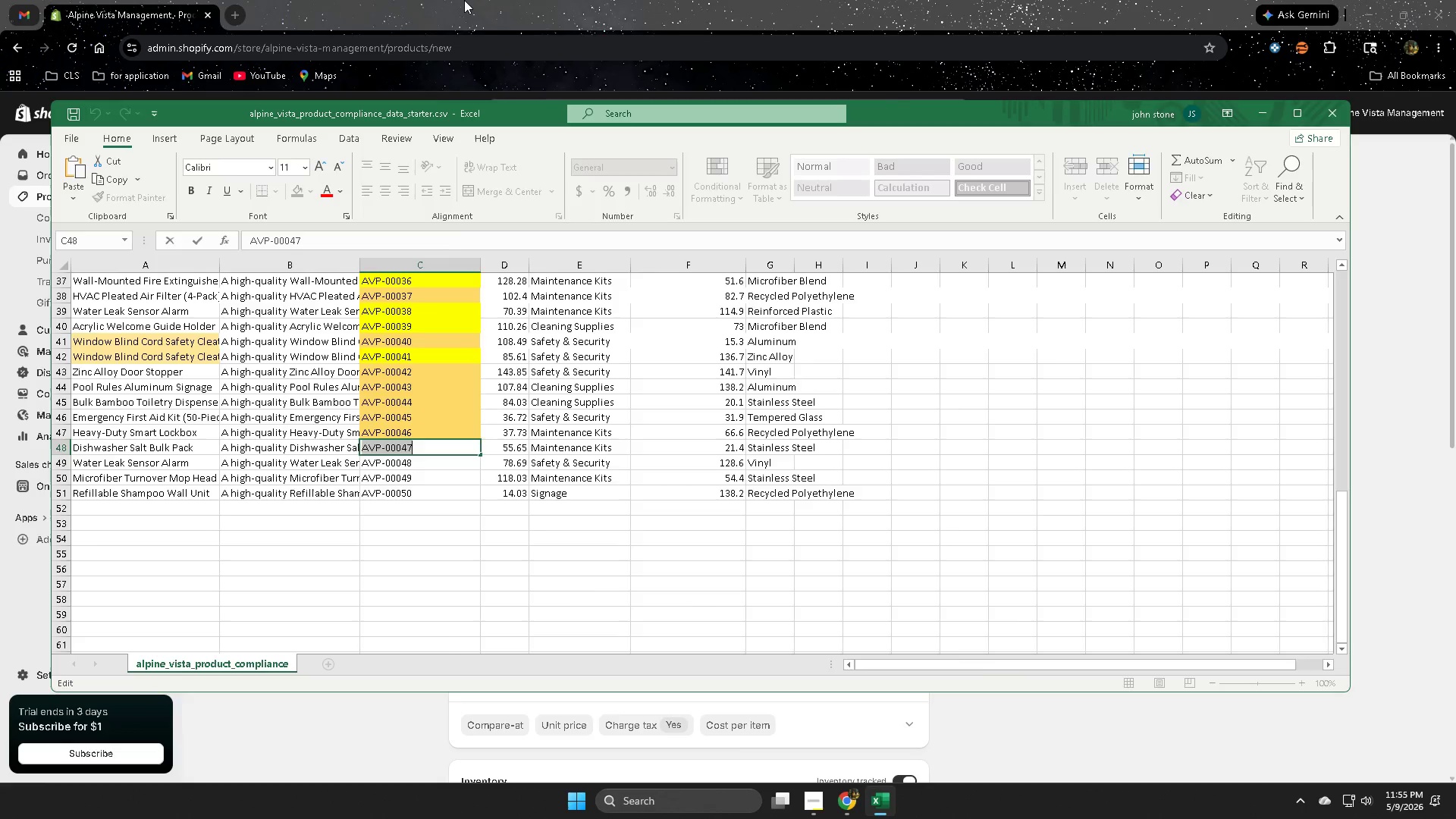 
left_click([466, 0])
 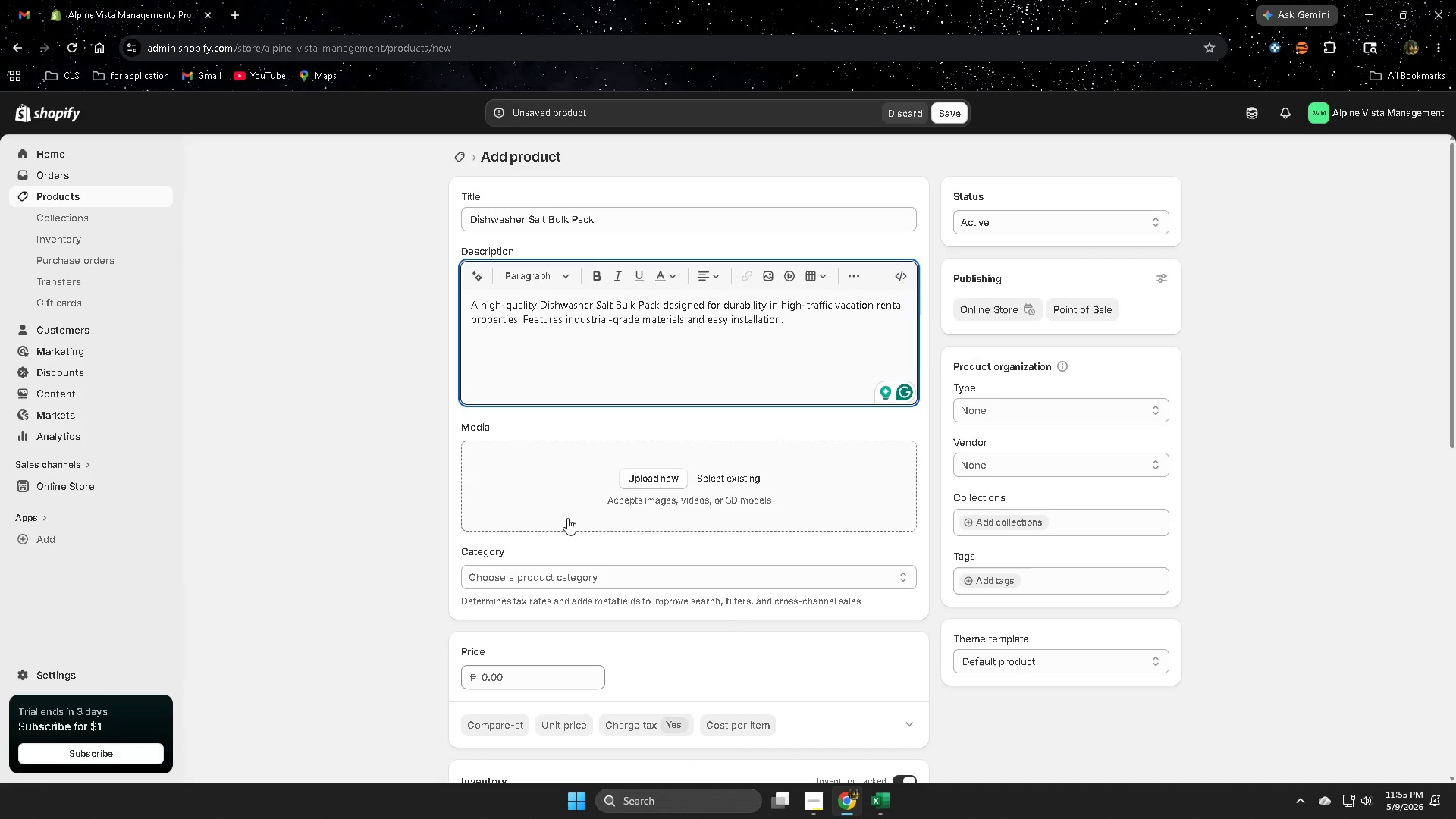 
scroll: coordinate [897, 695], scroll_direction: down, amount: 11.0
 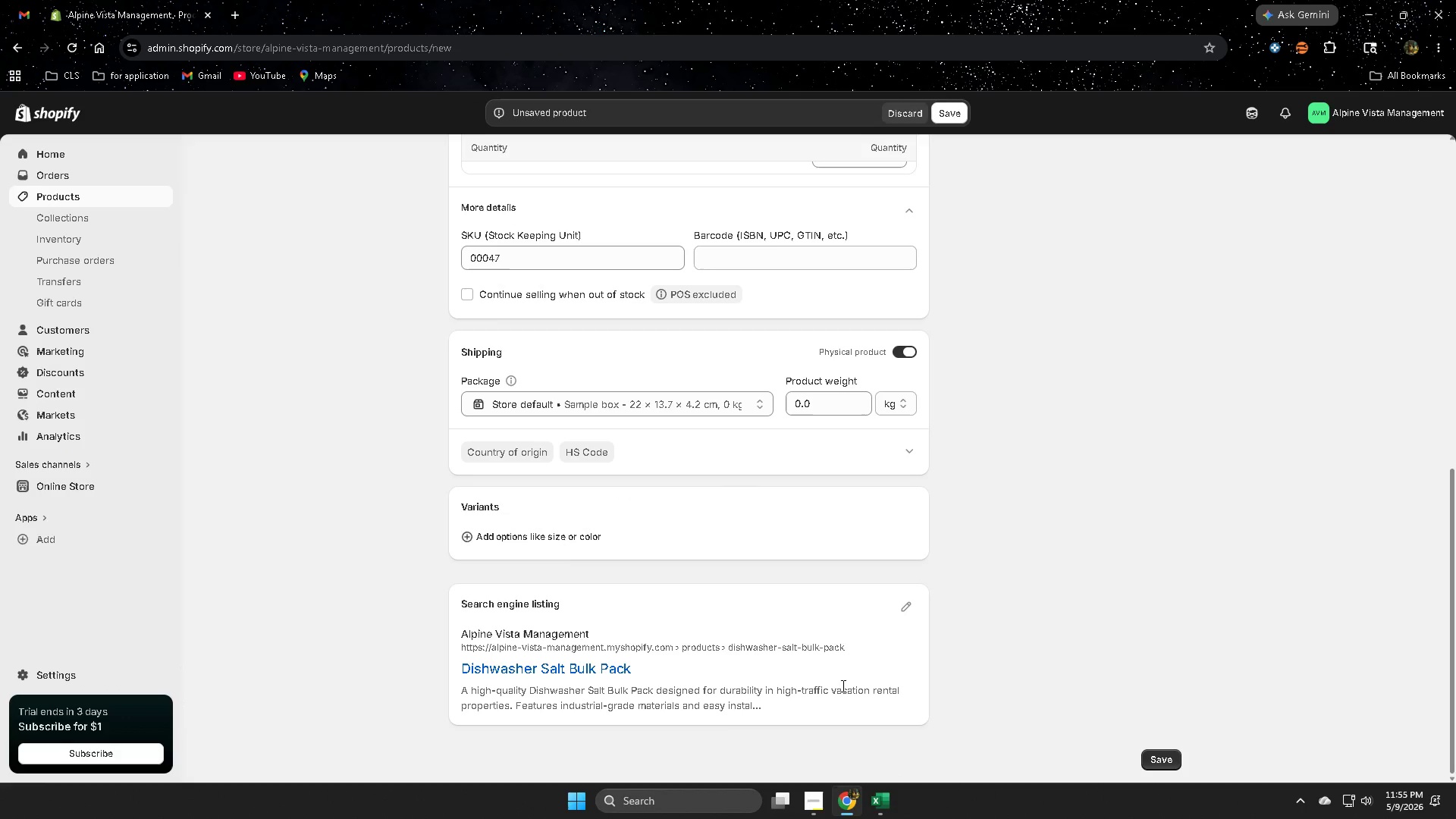 
scroll: coordinate [713, 642], scroll_direction: up, amount: 9.0
 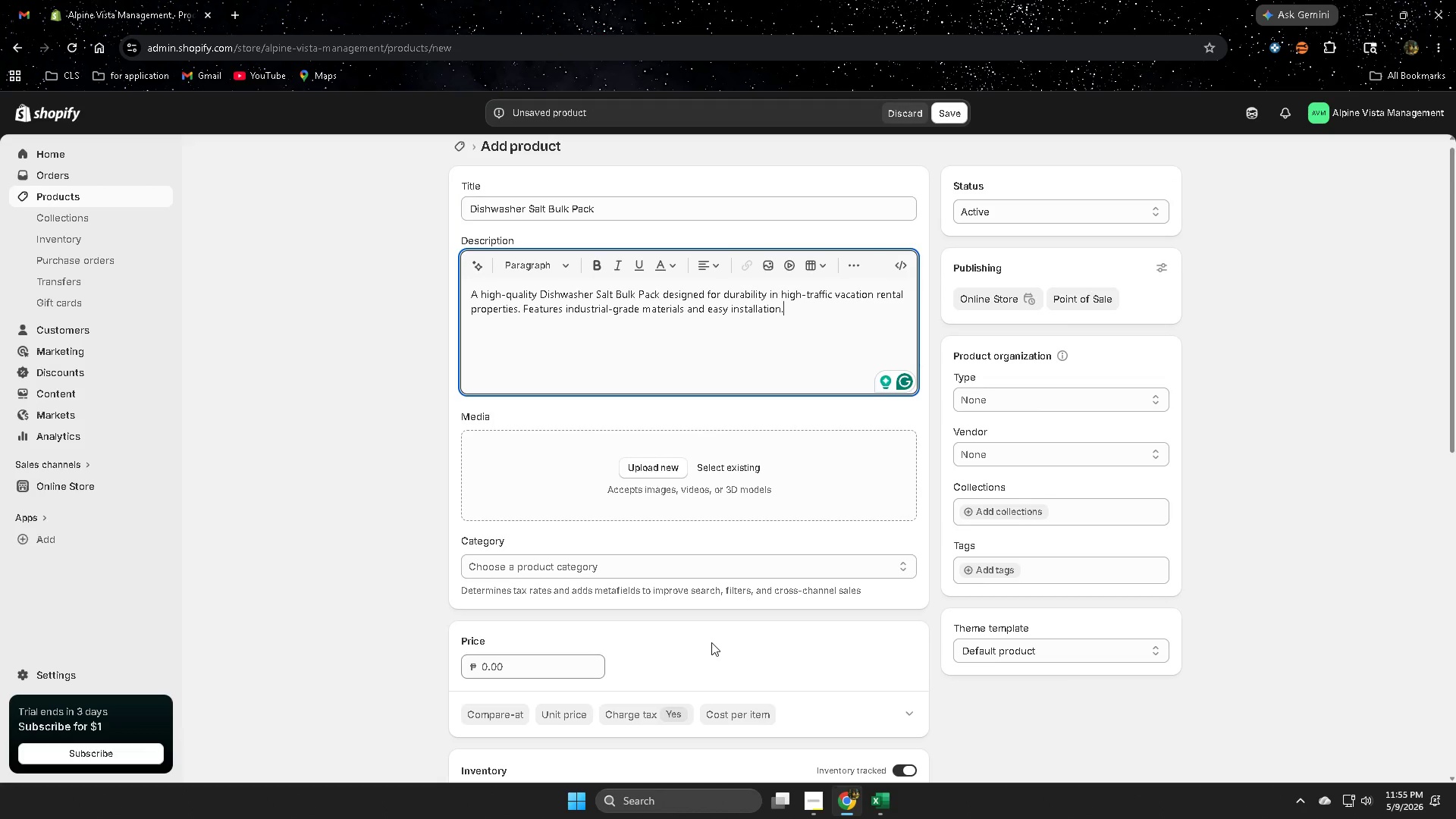 
scroll: coordinate [711, 642], scroll_direction: down, amount: 2.0
 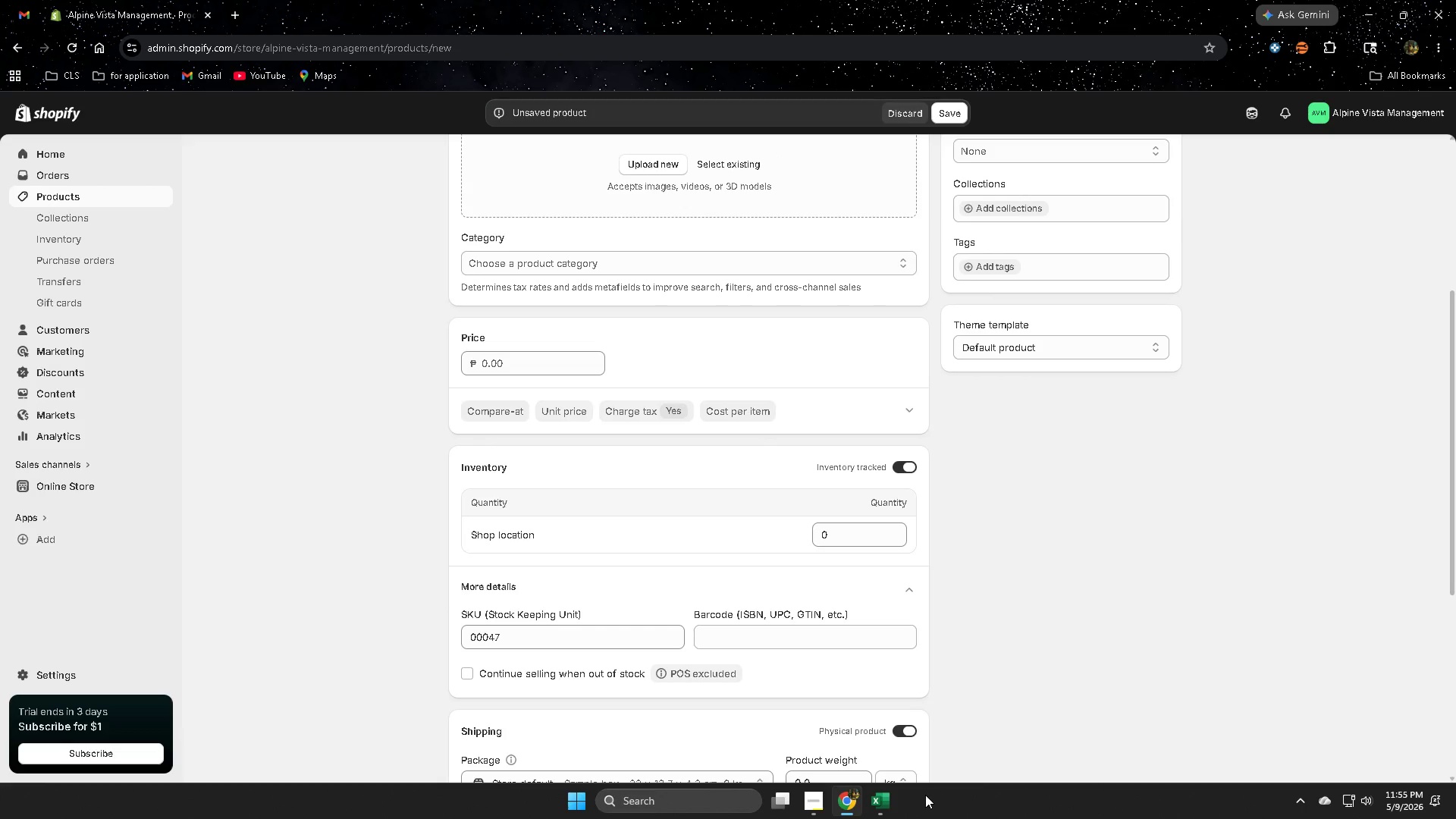 
double_click([880, 803])